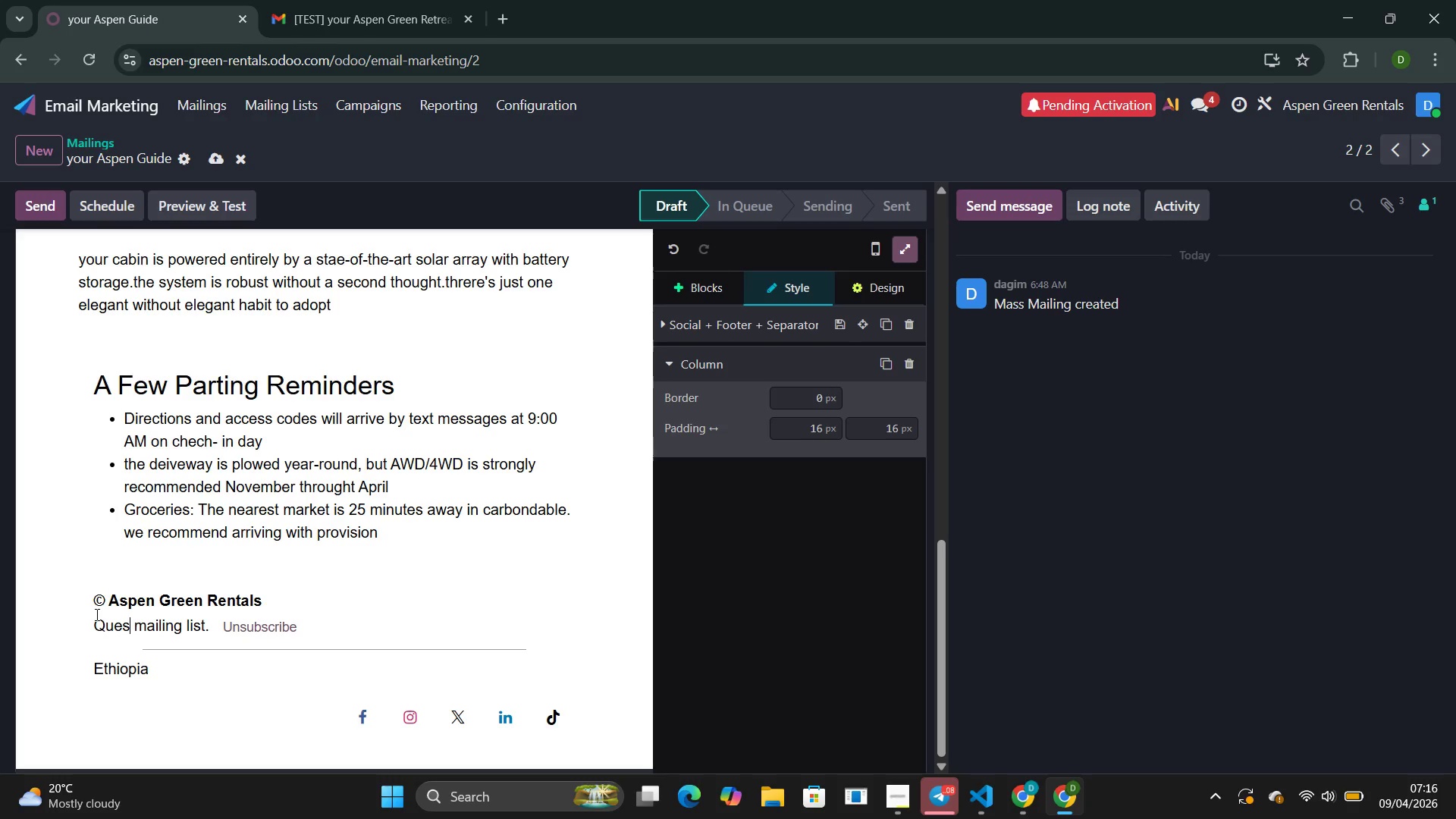 
type(tion befor)
 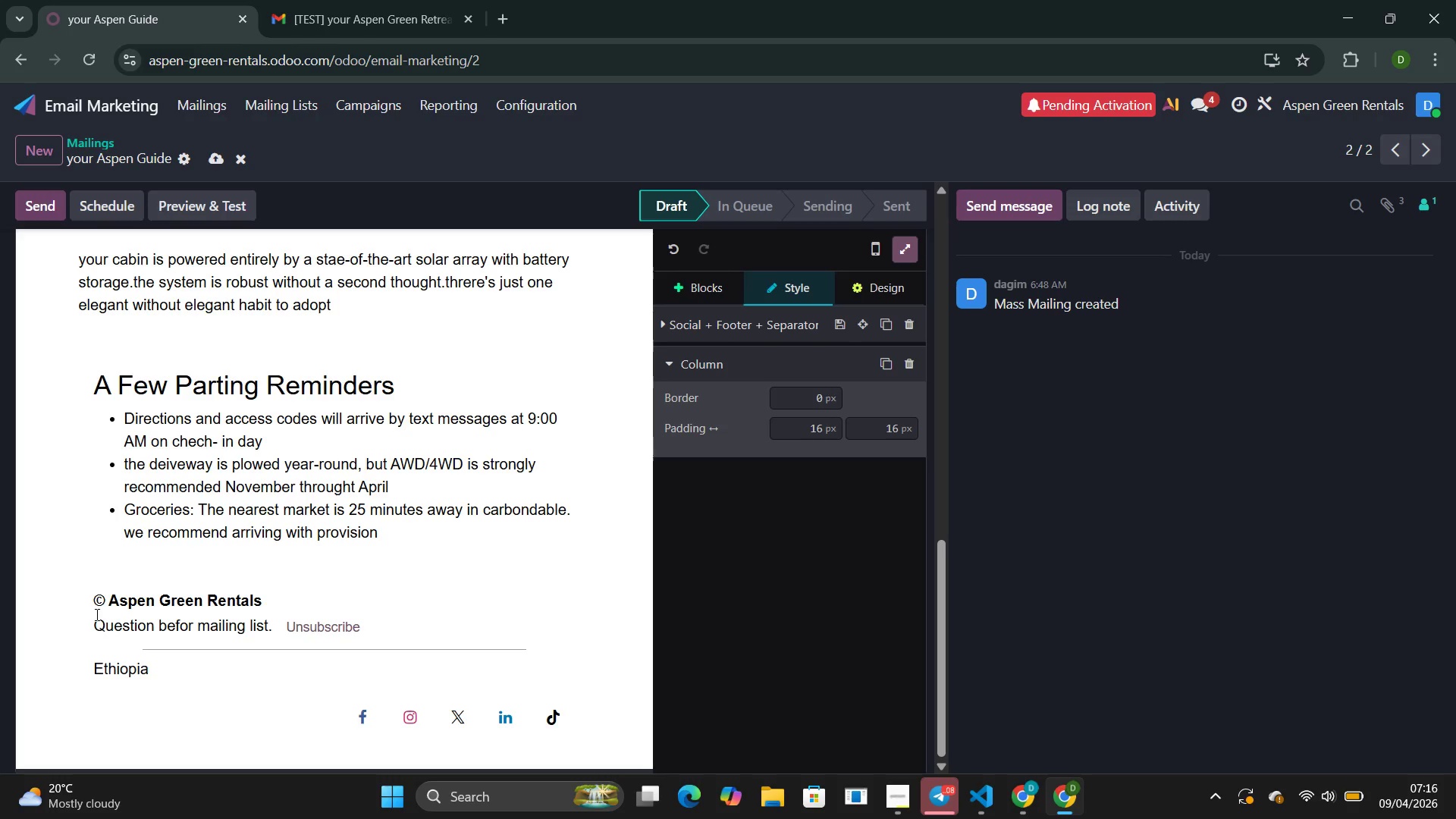 
wait(7.91)
 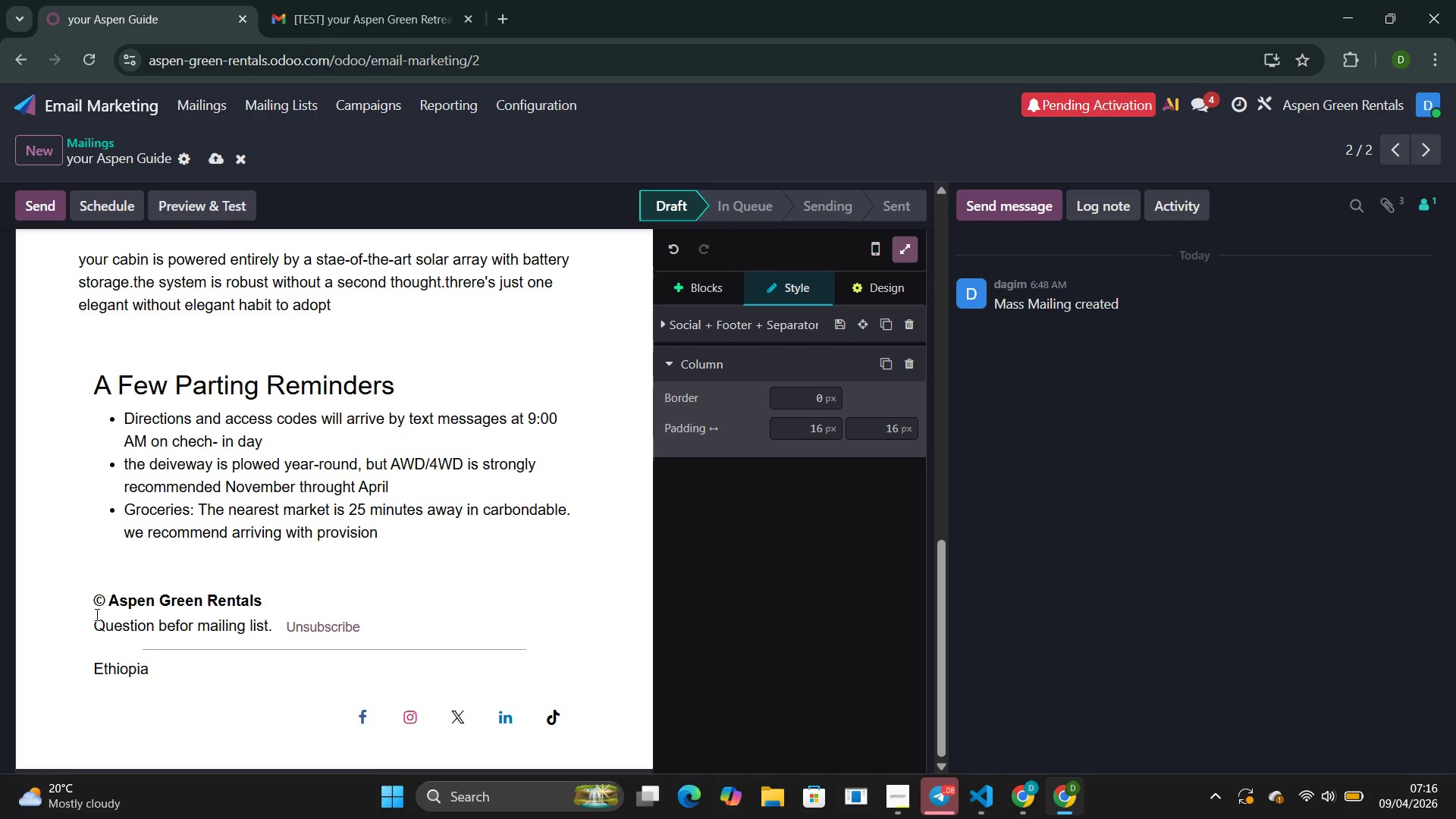 
type(e you a)
 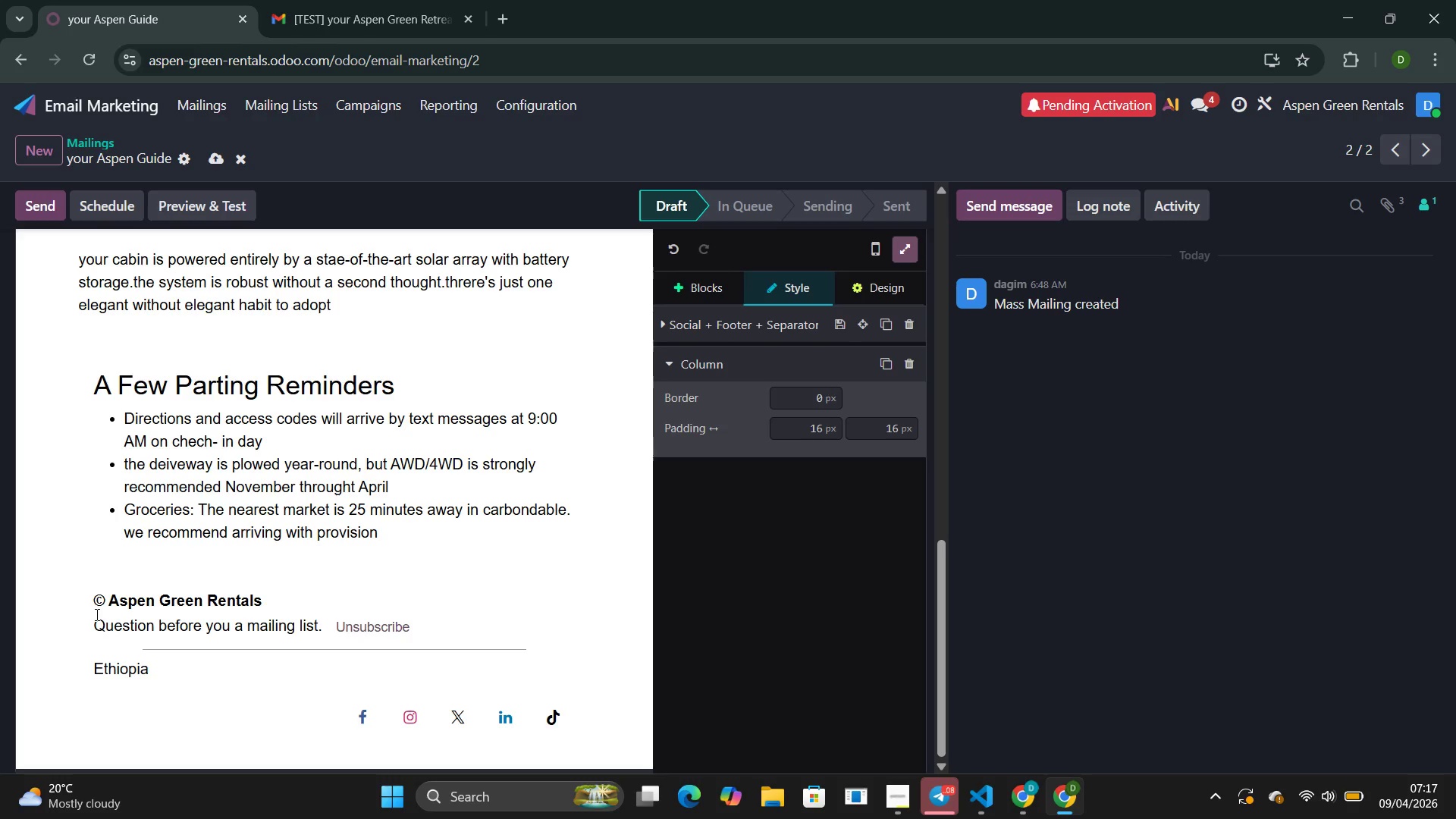 
type(rrive )
key(Backspace)
type(?reply to this email)
 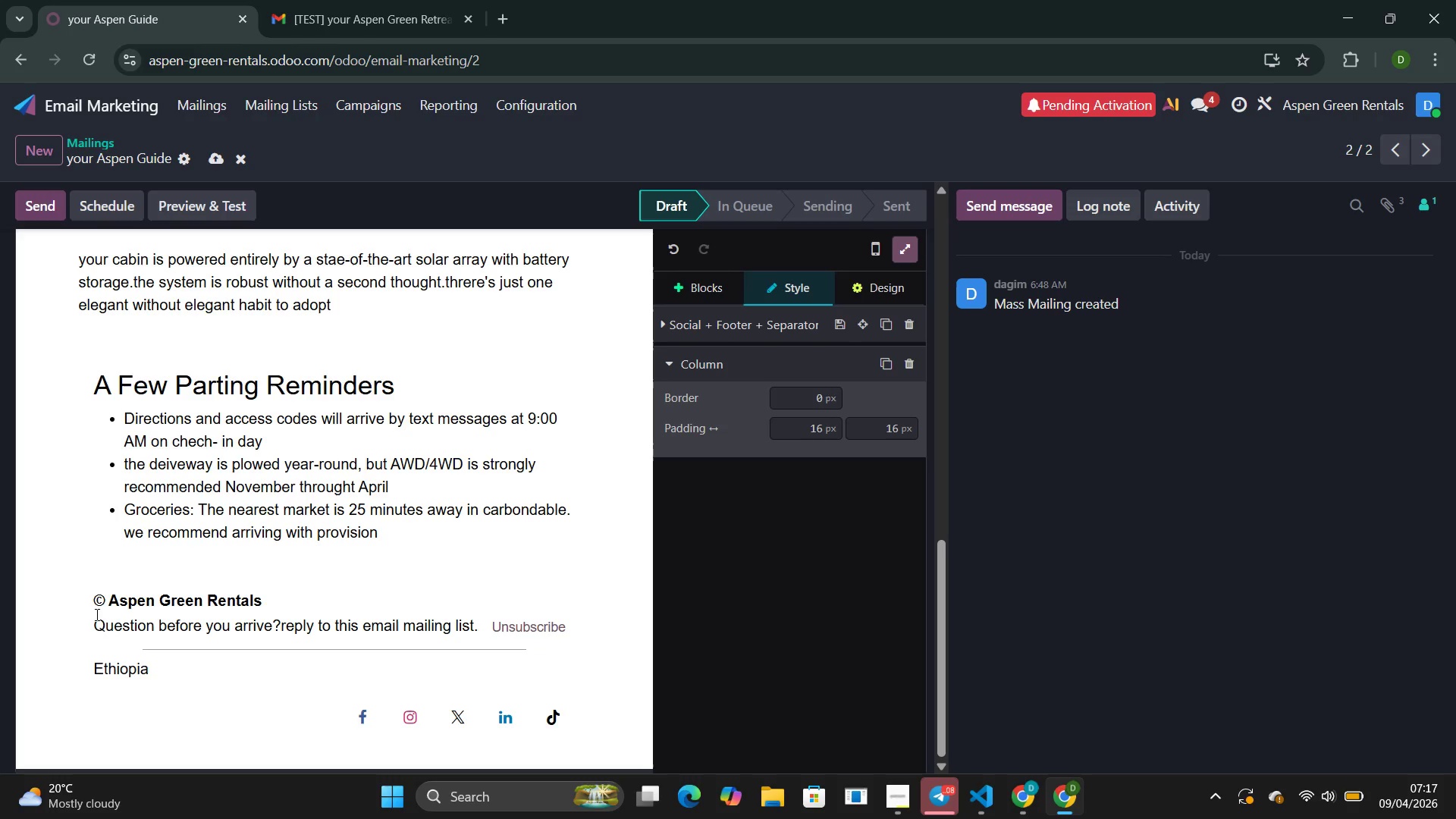 
wait(9.27)
 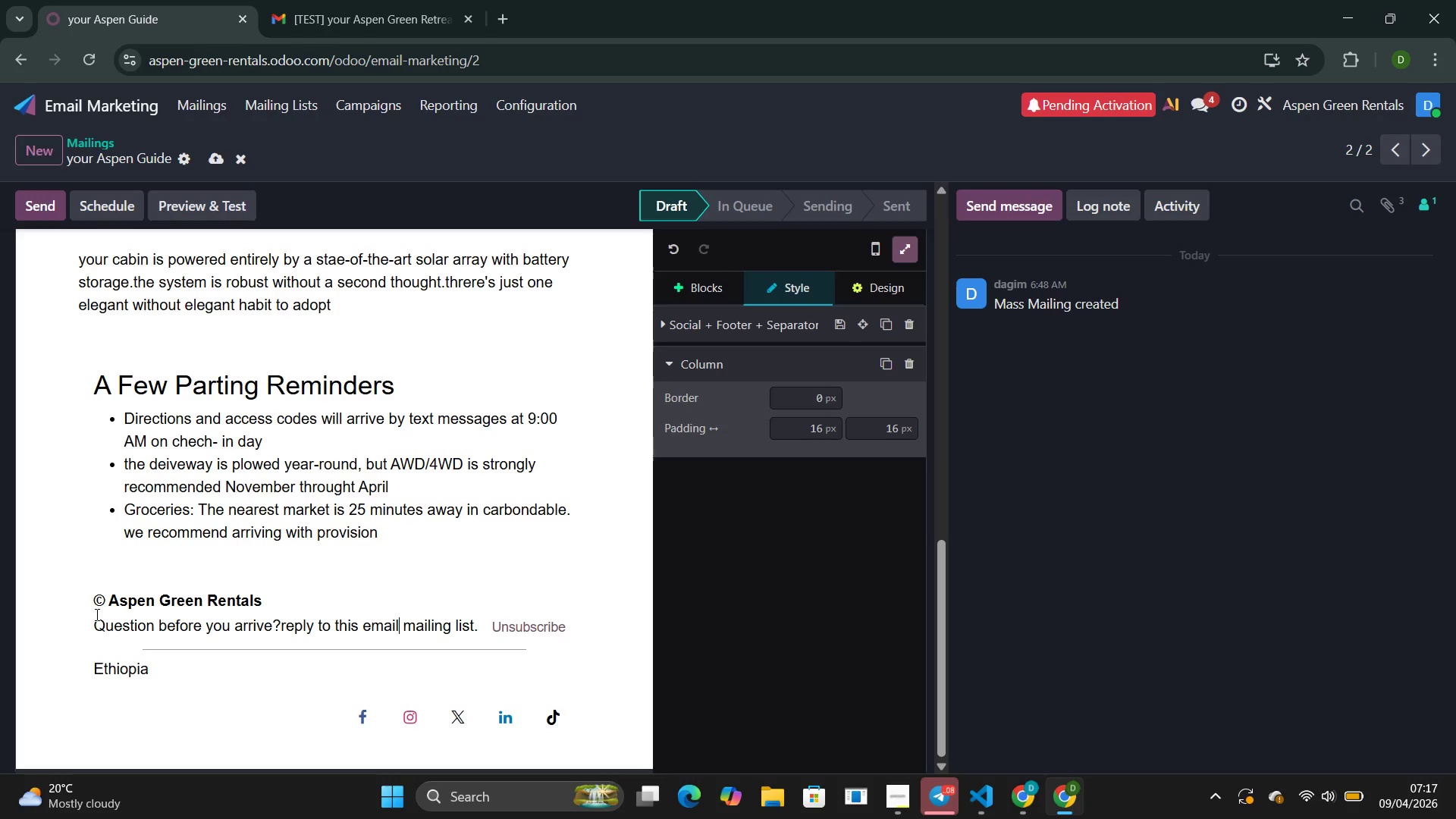 
key(Enter)
 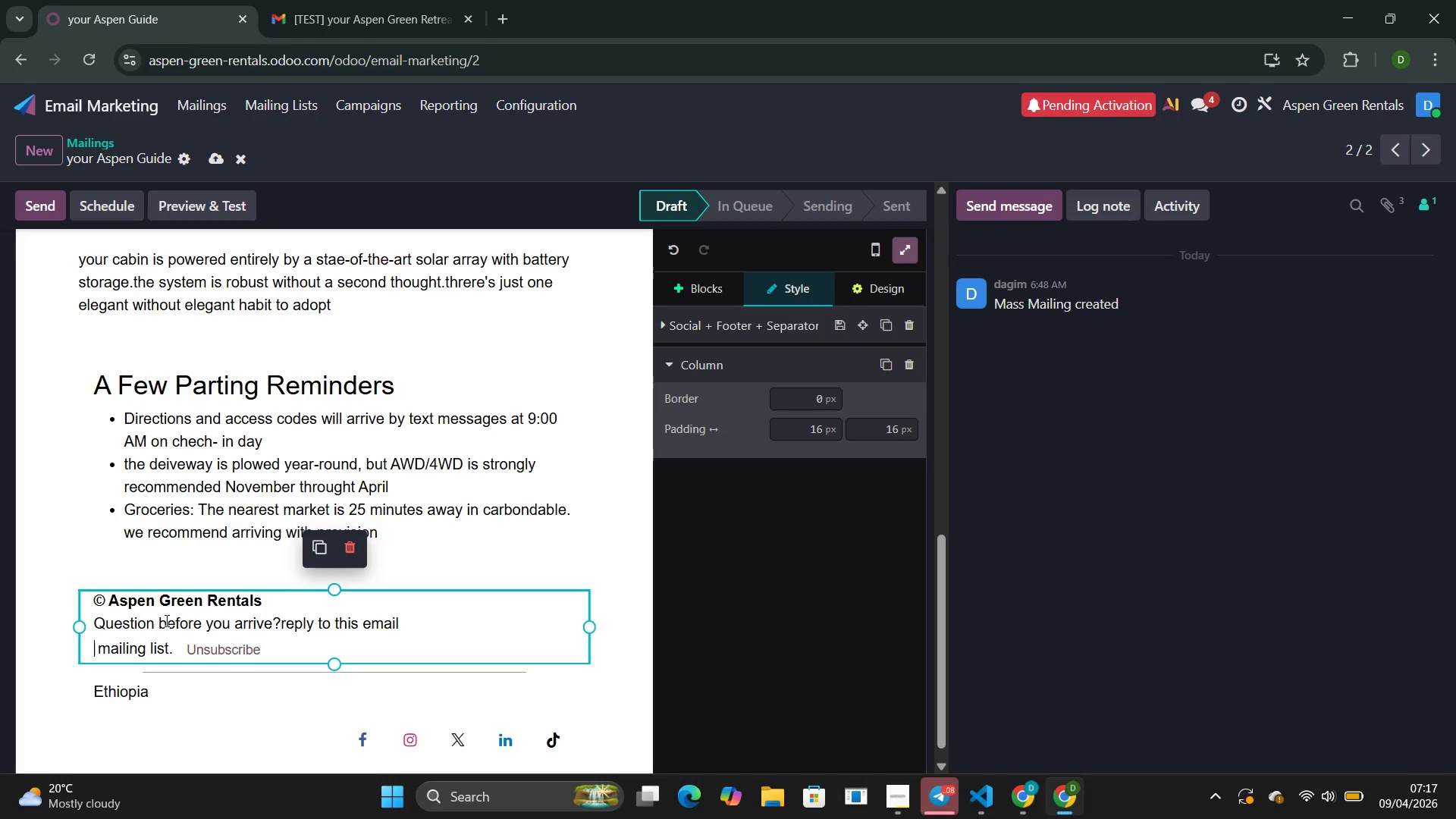 
wait(7.17)
 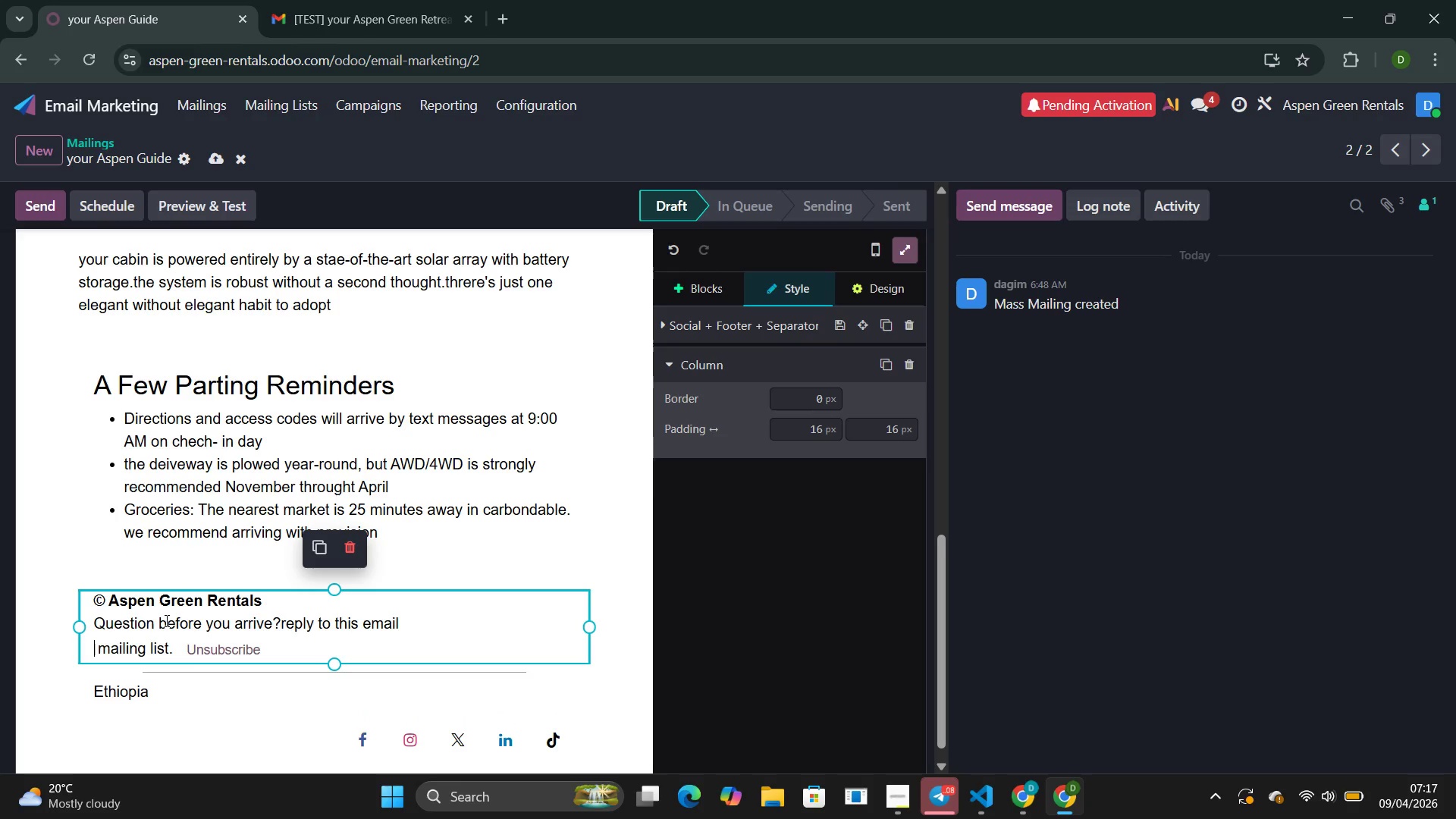 
left_click([407, 634])
 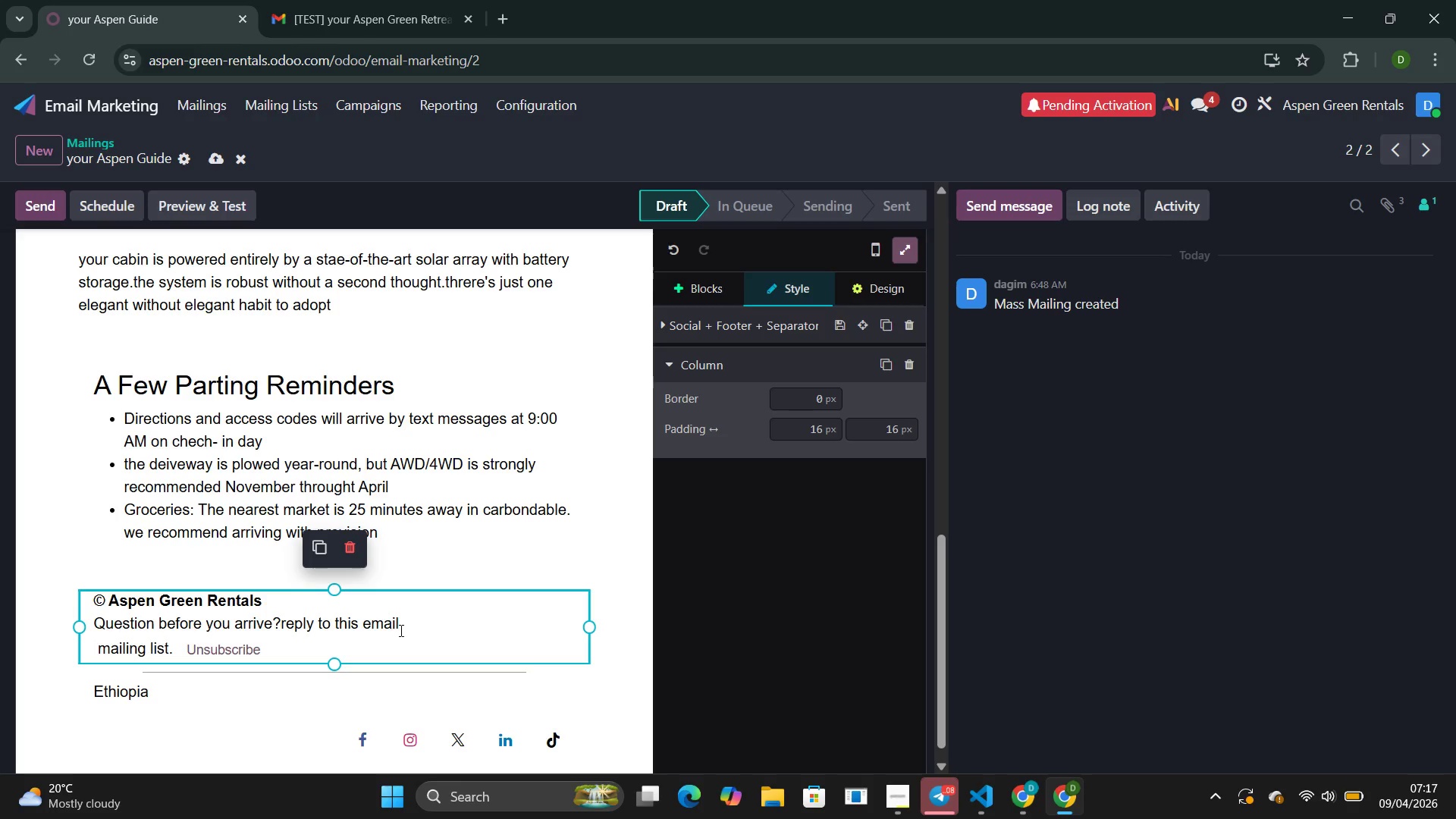 
key(Period)
 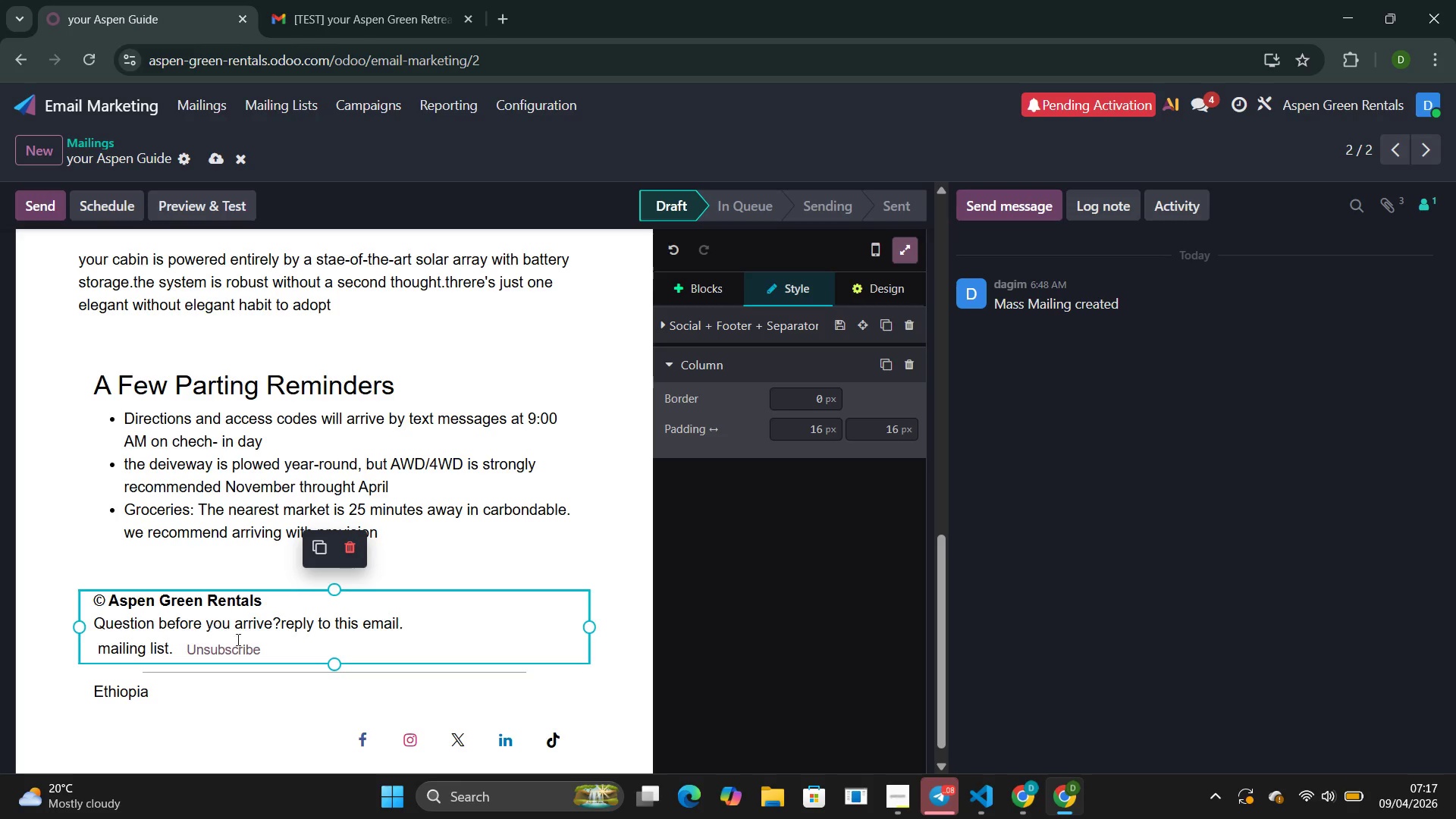 
left_click([289, 623])
 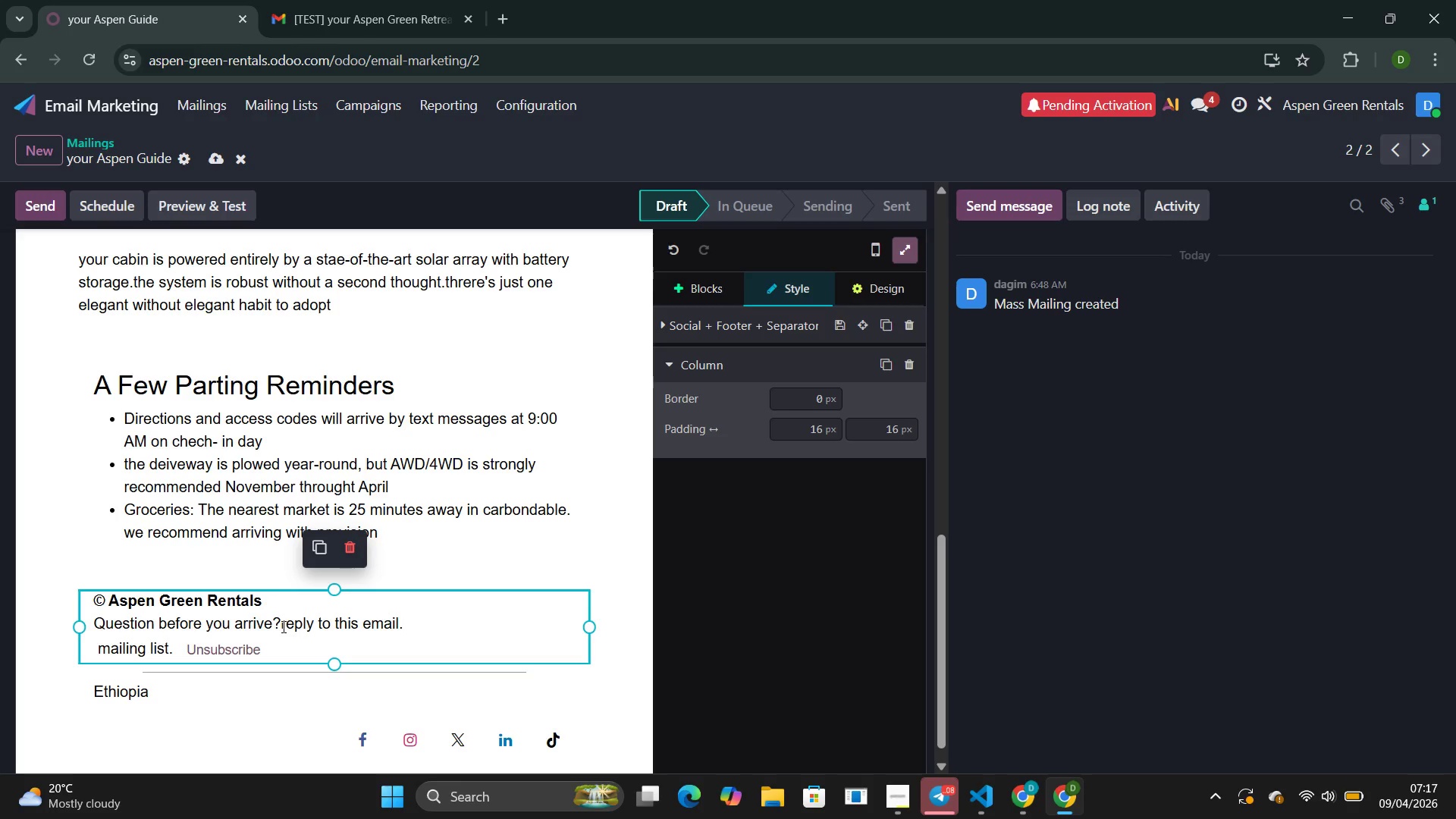 
key(Backspace)
 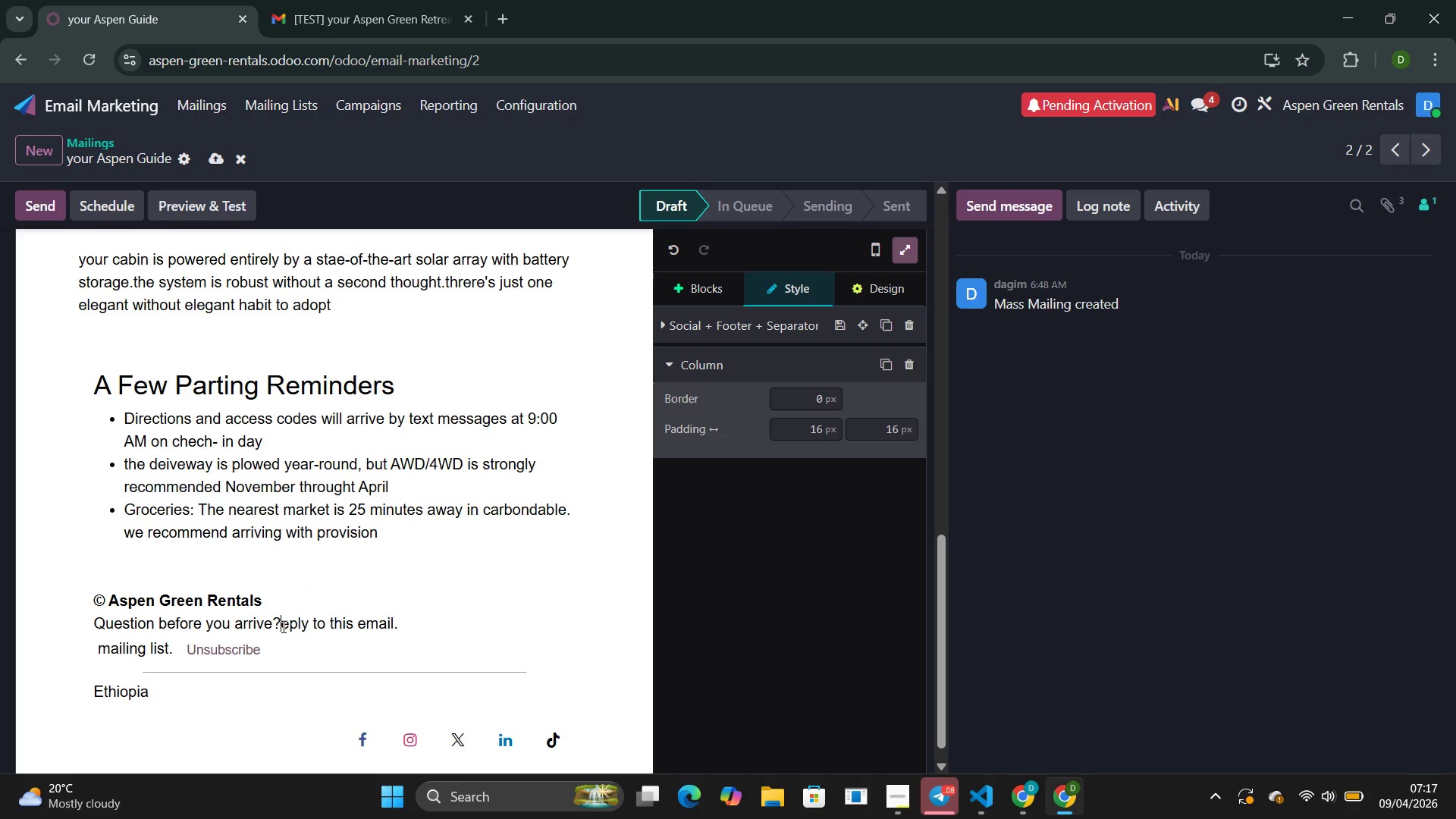 
key(Shift+R)
 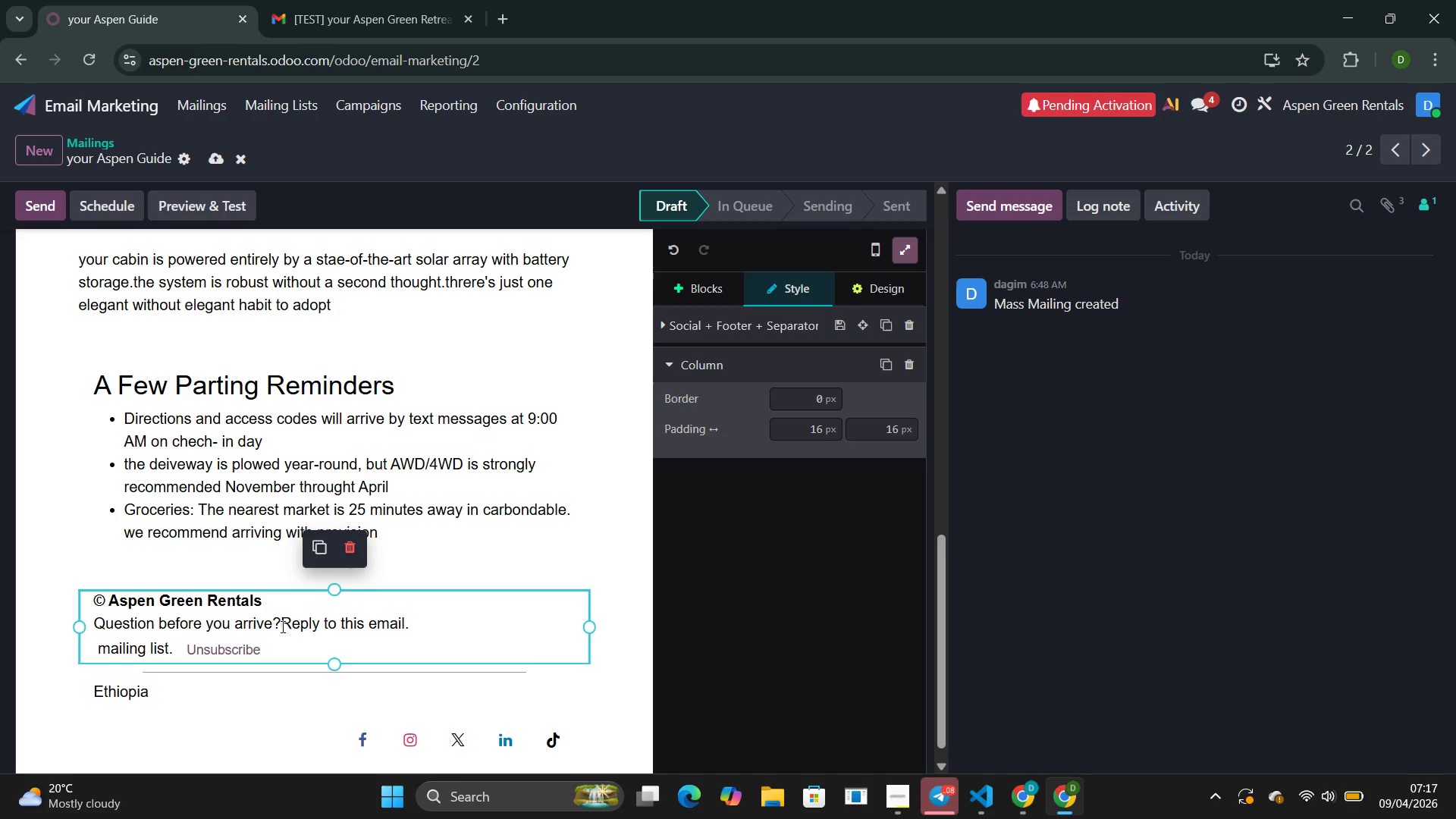 
key(ArrowLeft)
 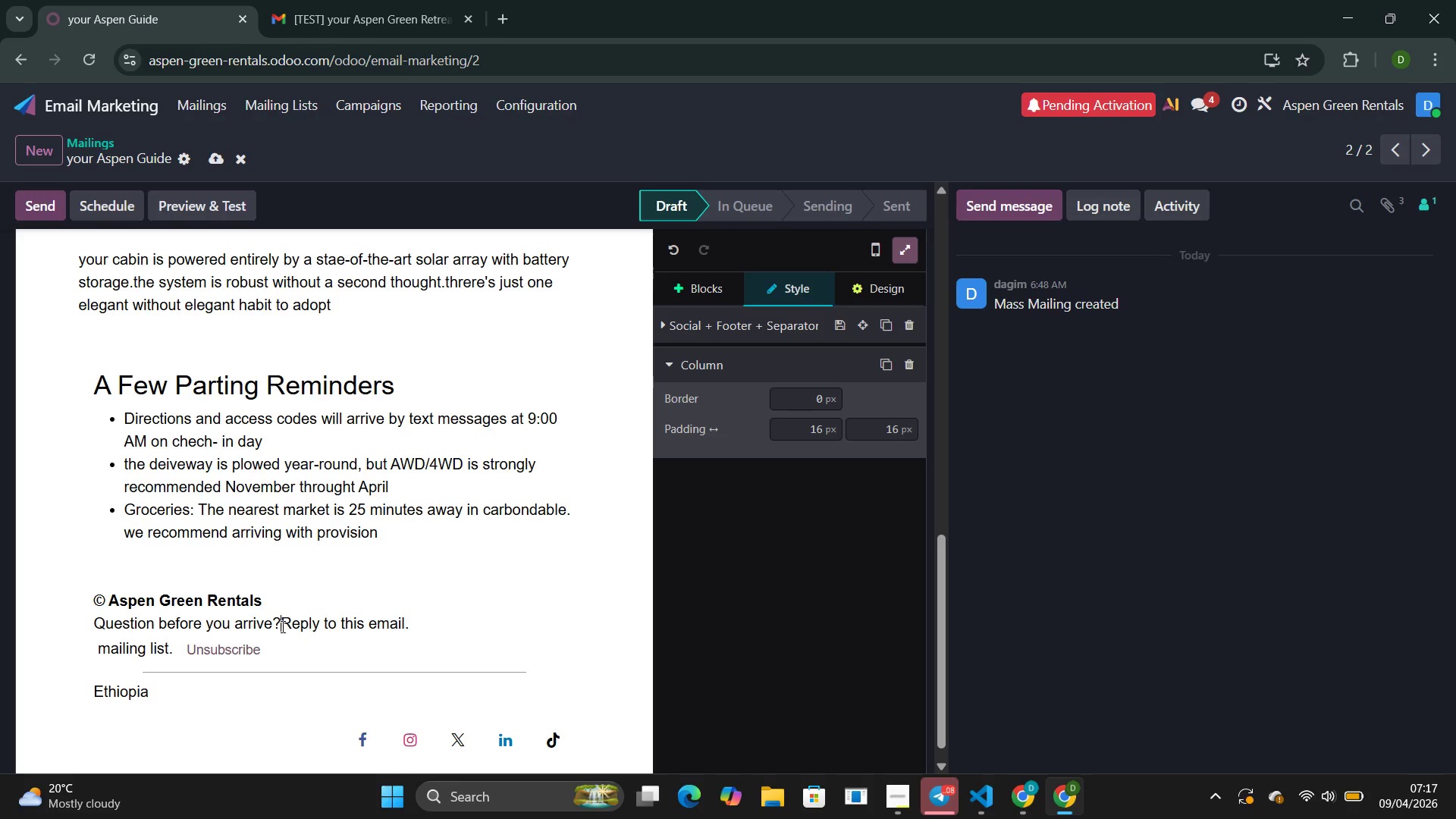 
key(Space)
 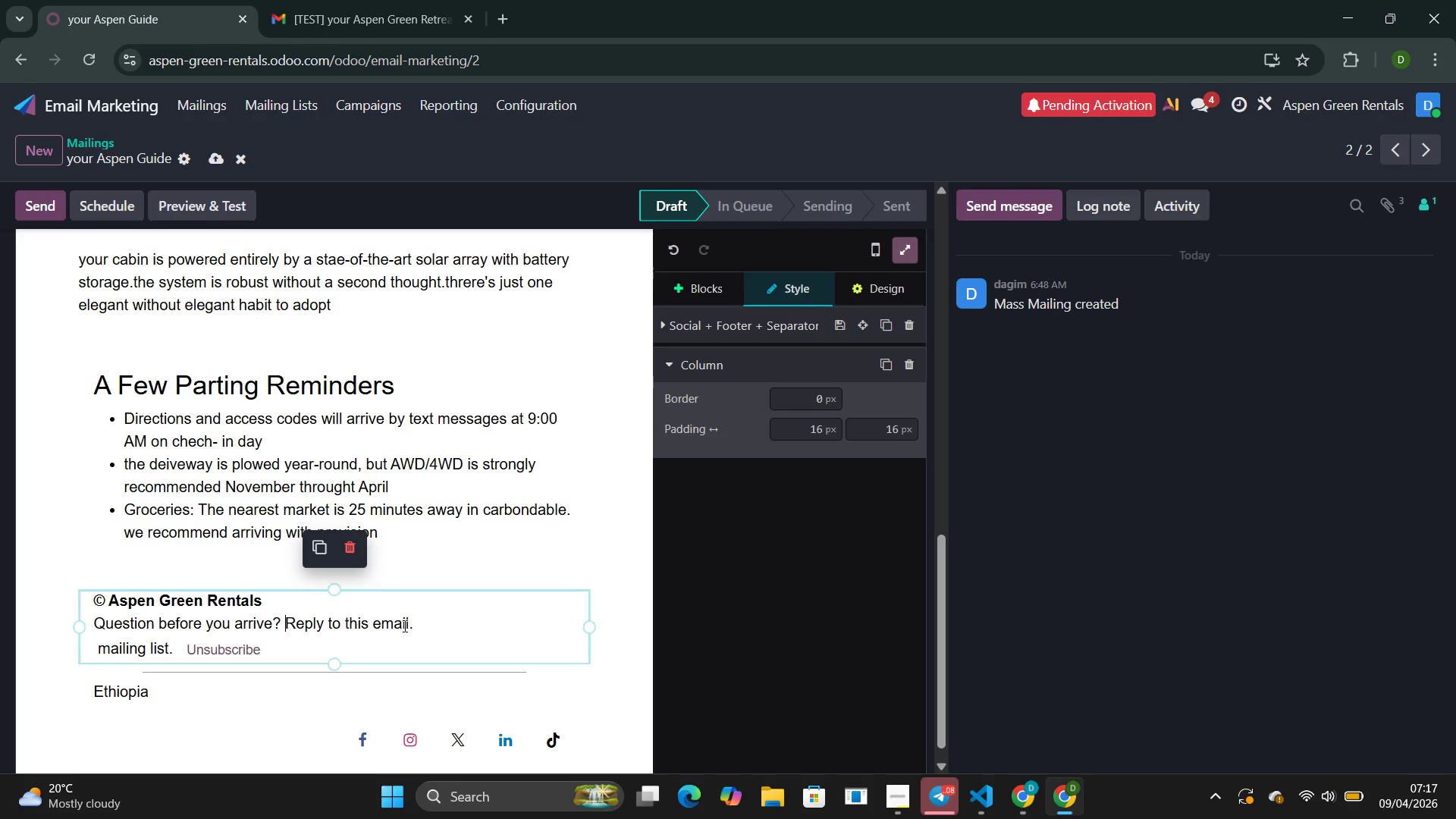 
left_click([440, 614])
 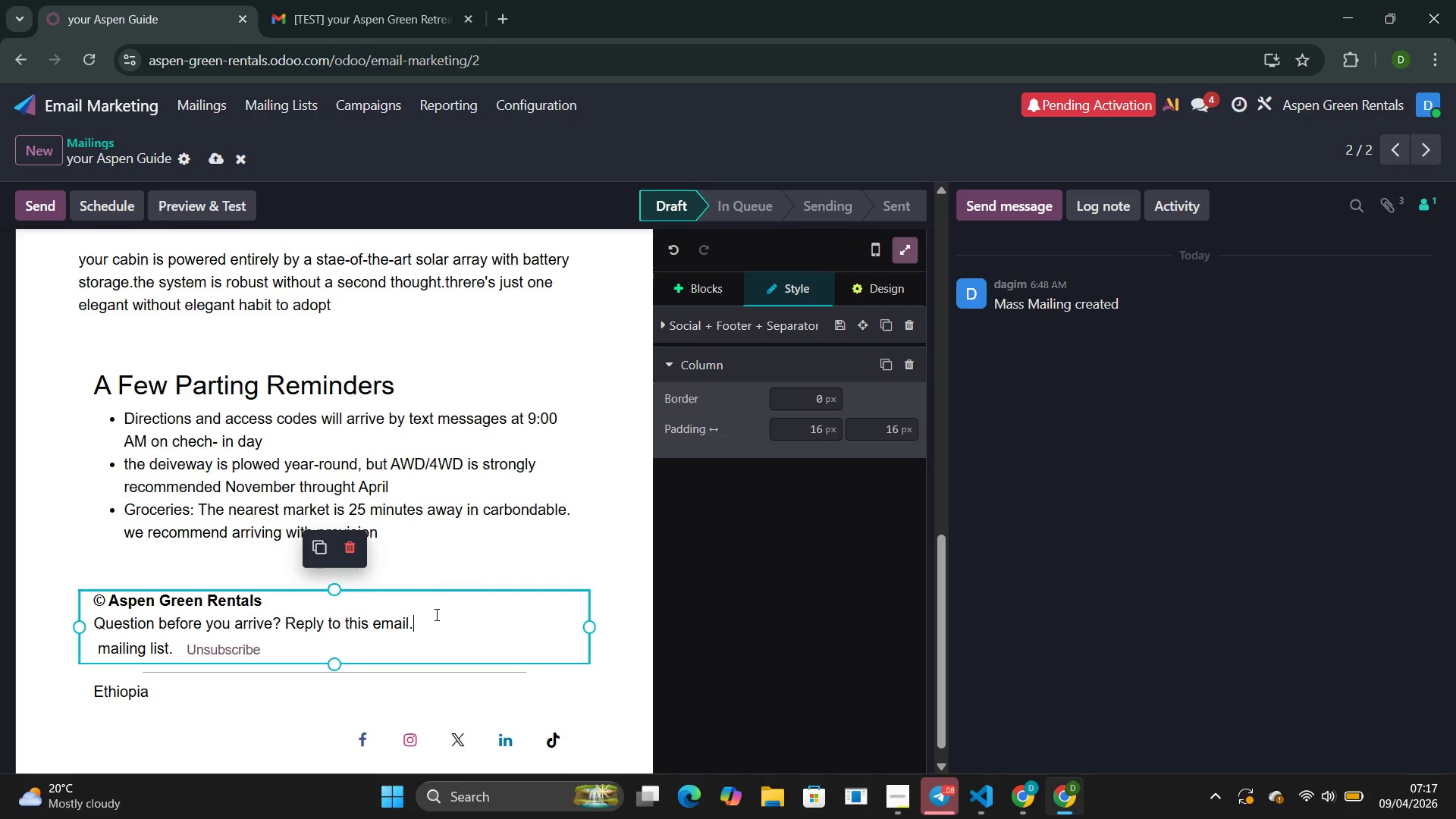 
type(we;)
 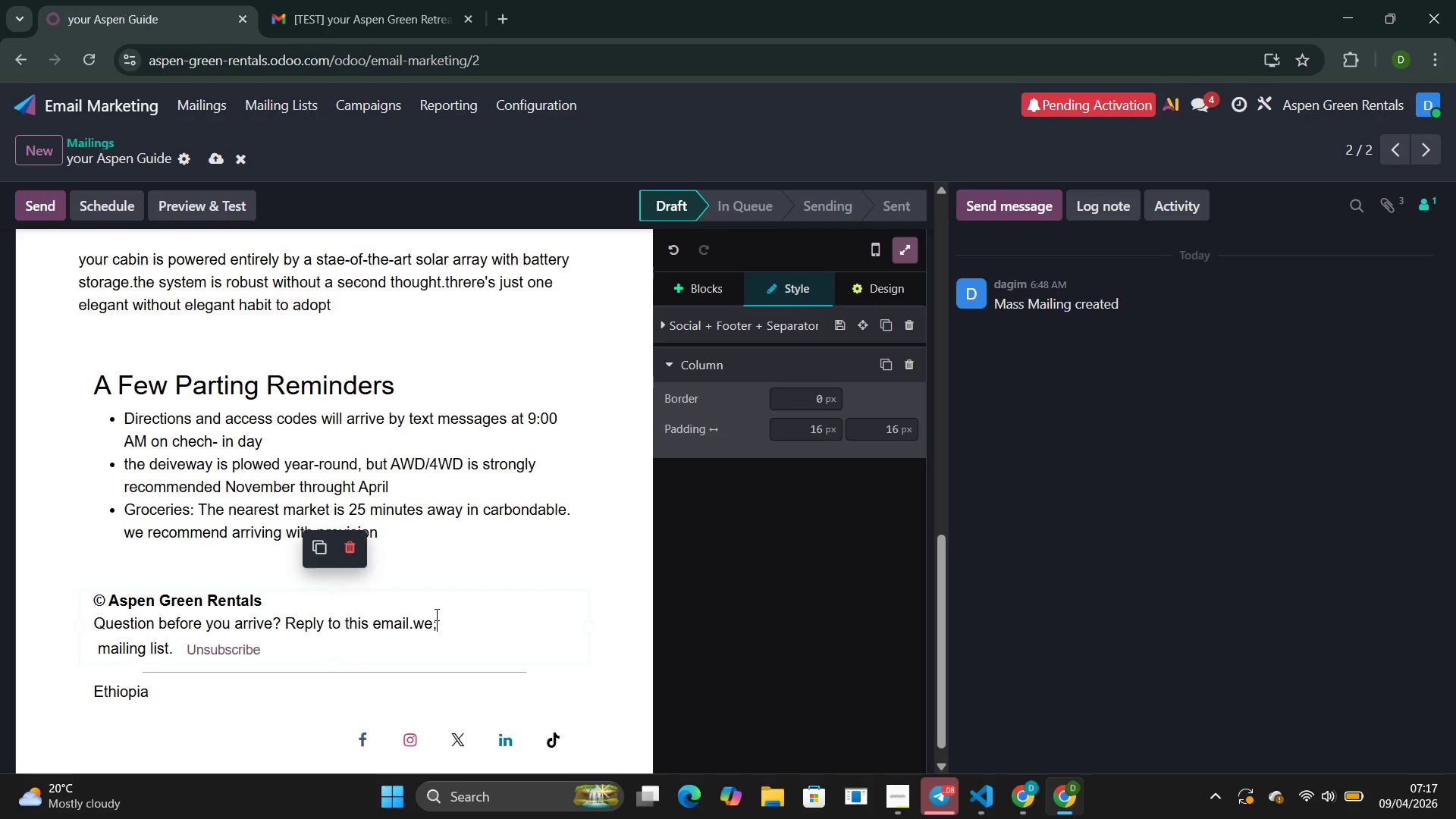 
key(Backspace)
type('re here to help)
 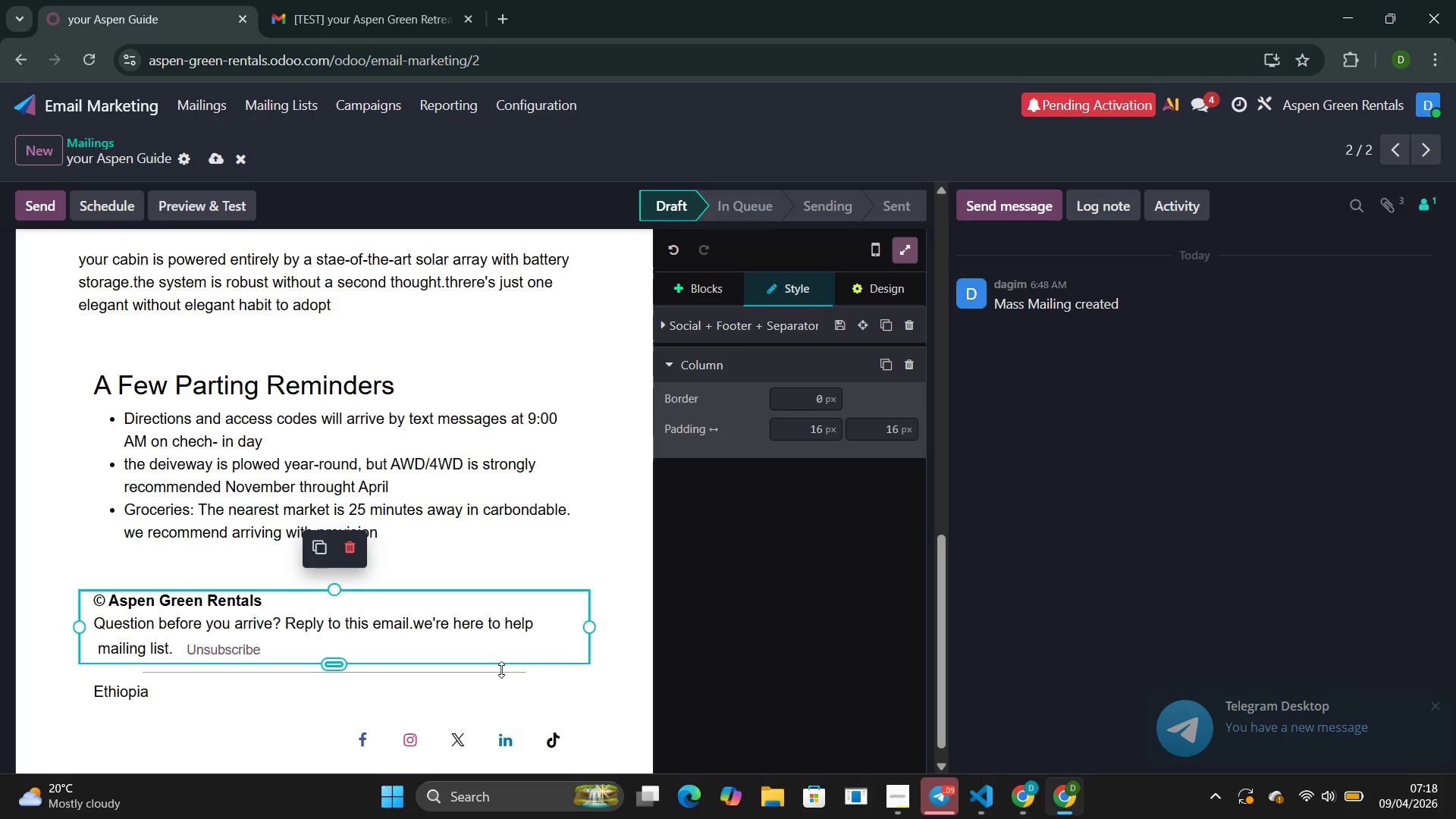 
scroll: coordinate [508, 538], scroll_direction: up, amount: 17.0
 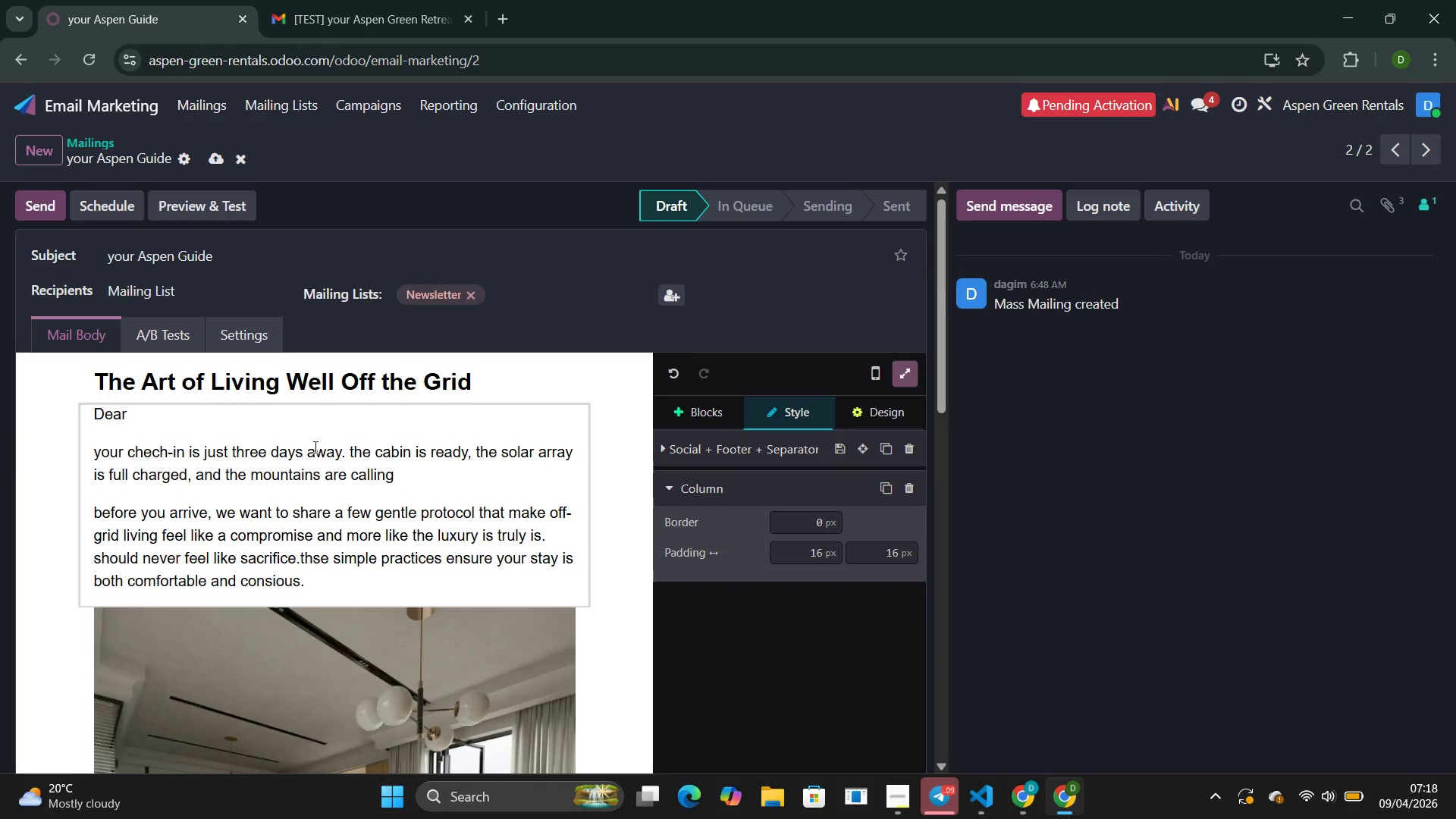 
scroll: coordinate [312, 447], scroll_direction: down, amount: 4.0
 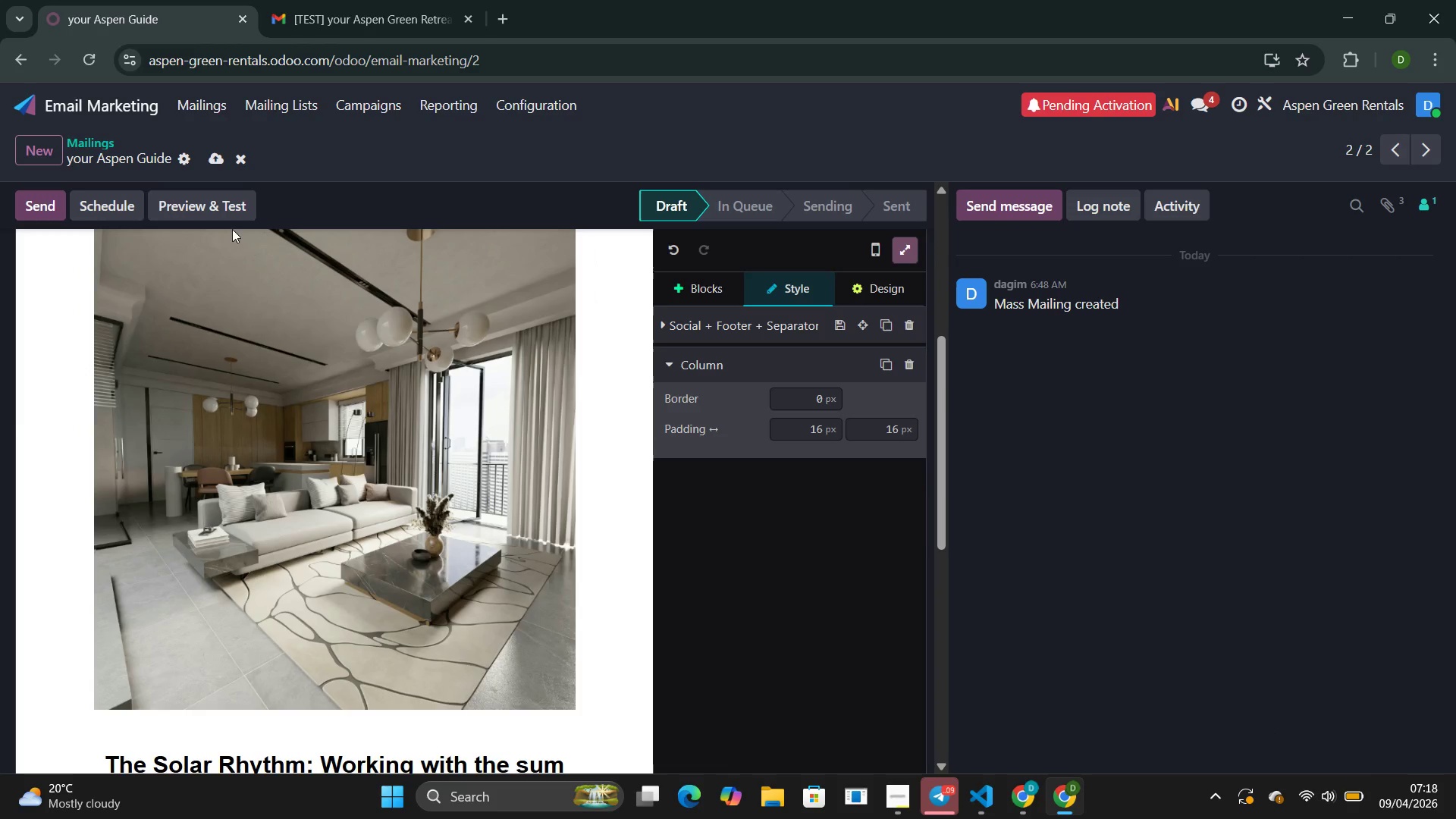 
left_click([218, 202])
 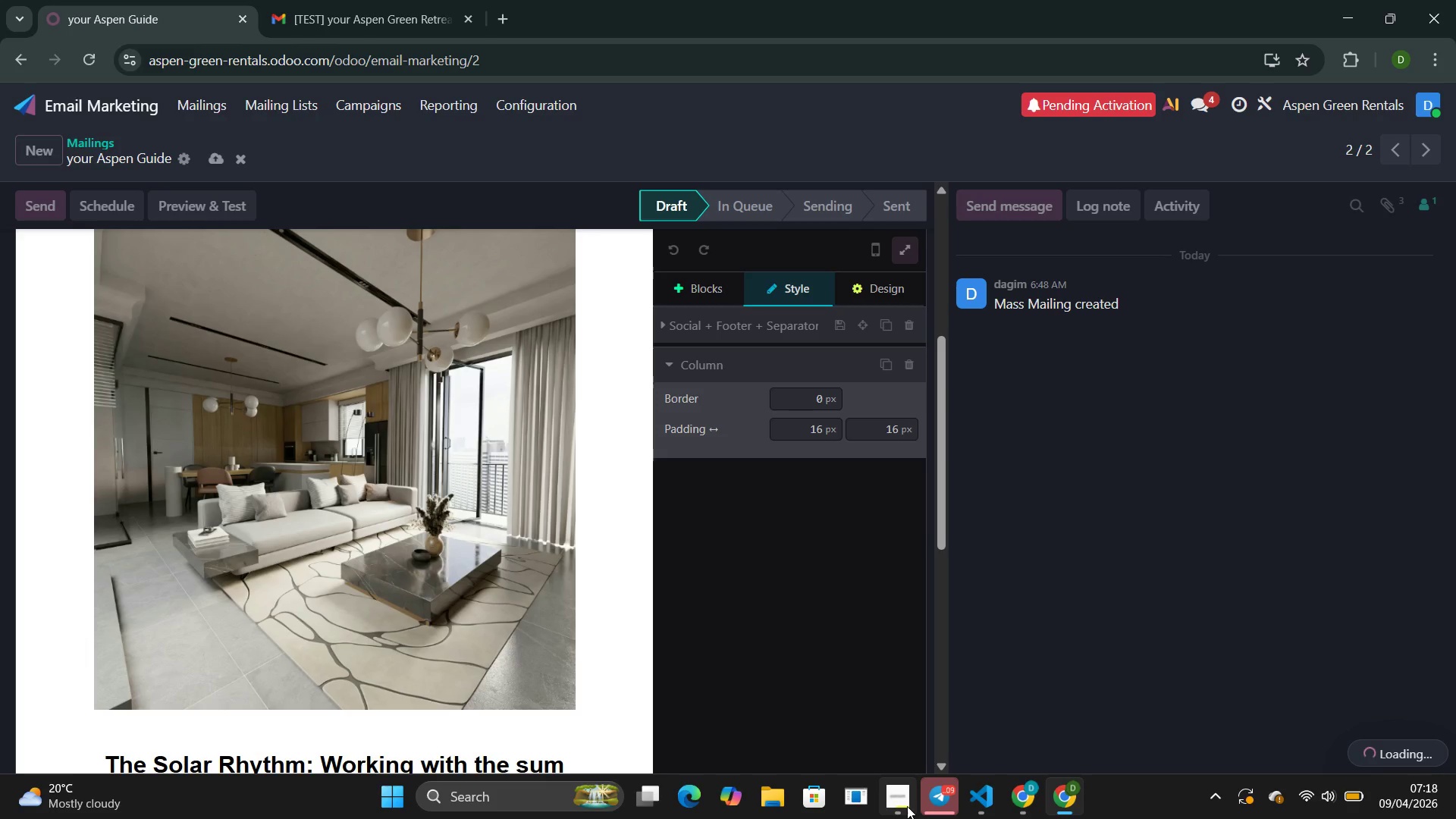 
left_click([859, 691])